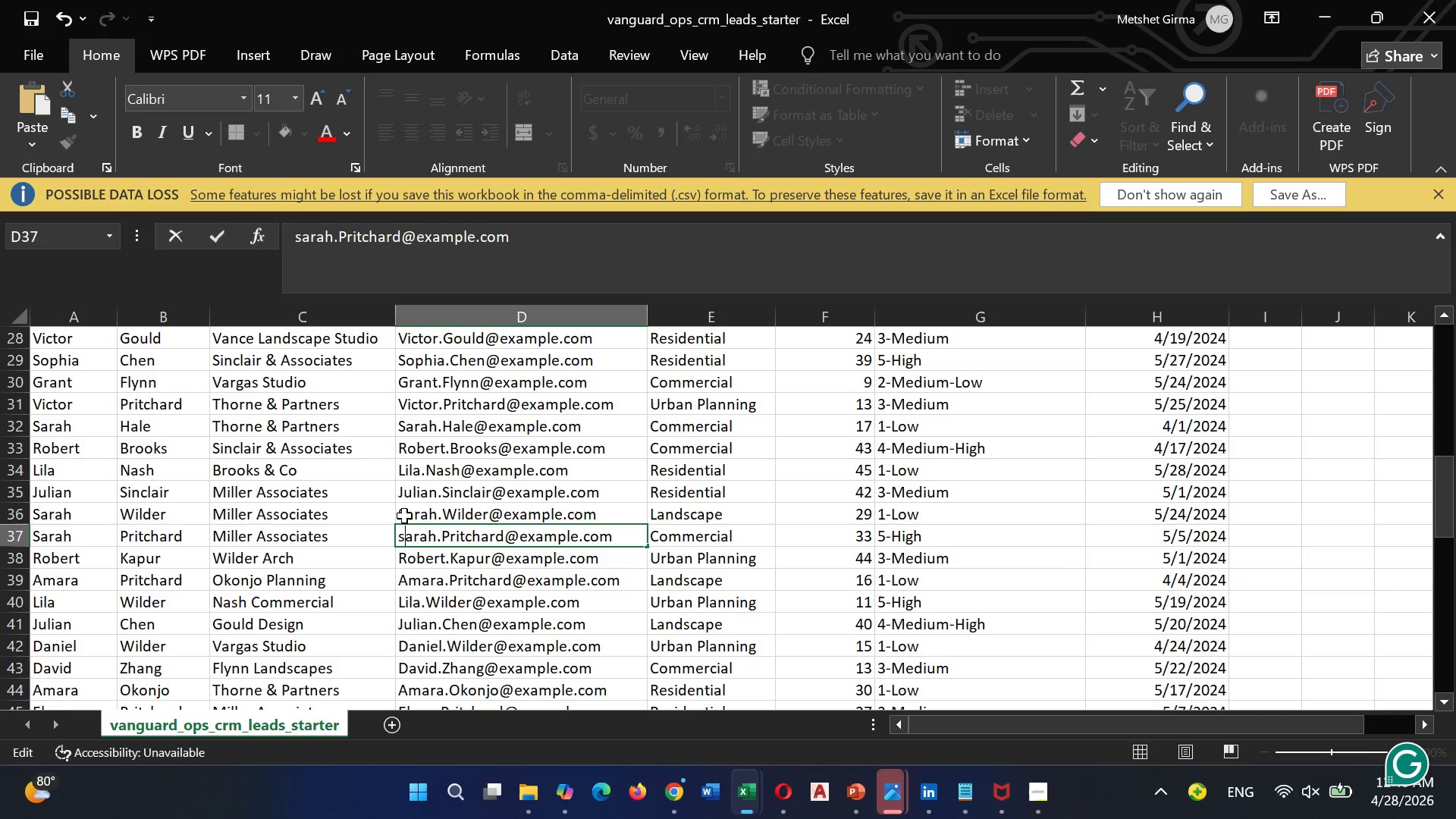 
hold_key(key=ArrowRight, duration=0.77)
 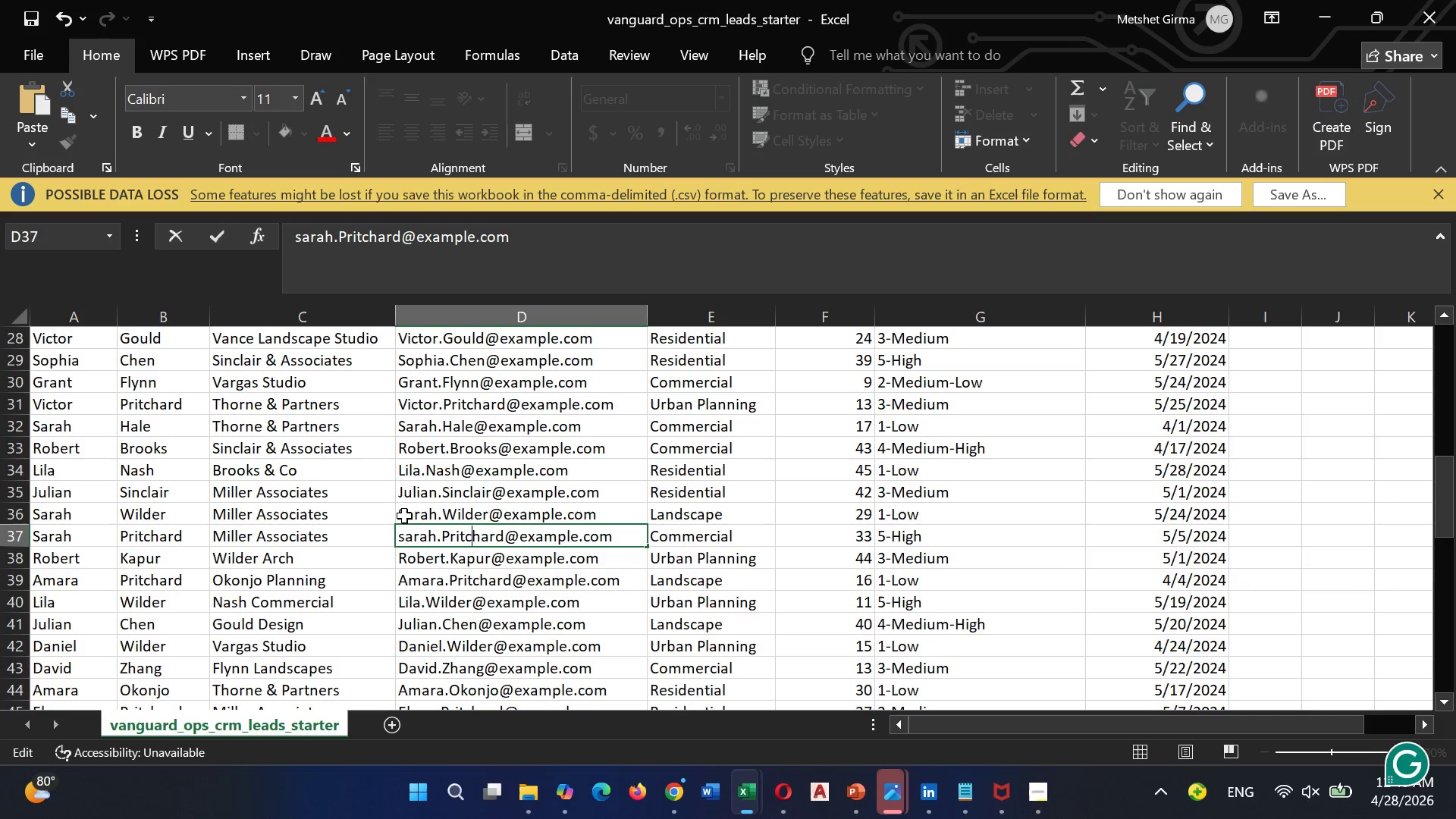 
key(ArrowLeft)
 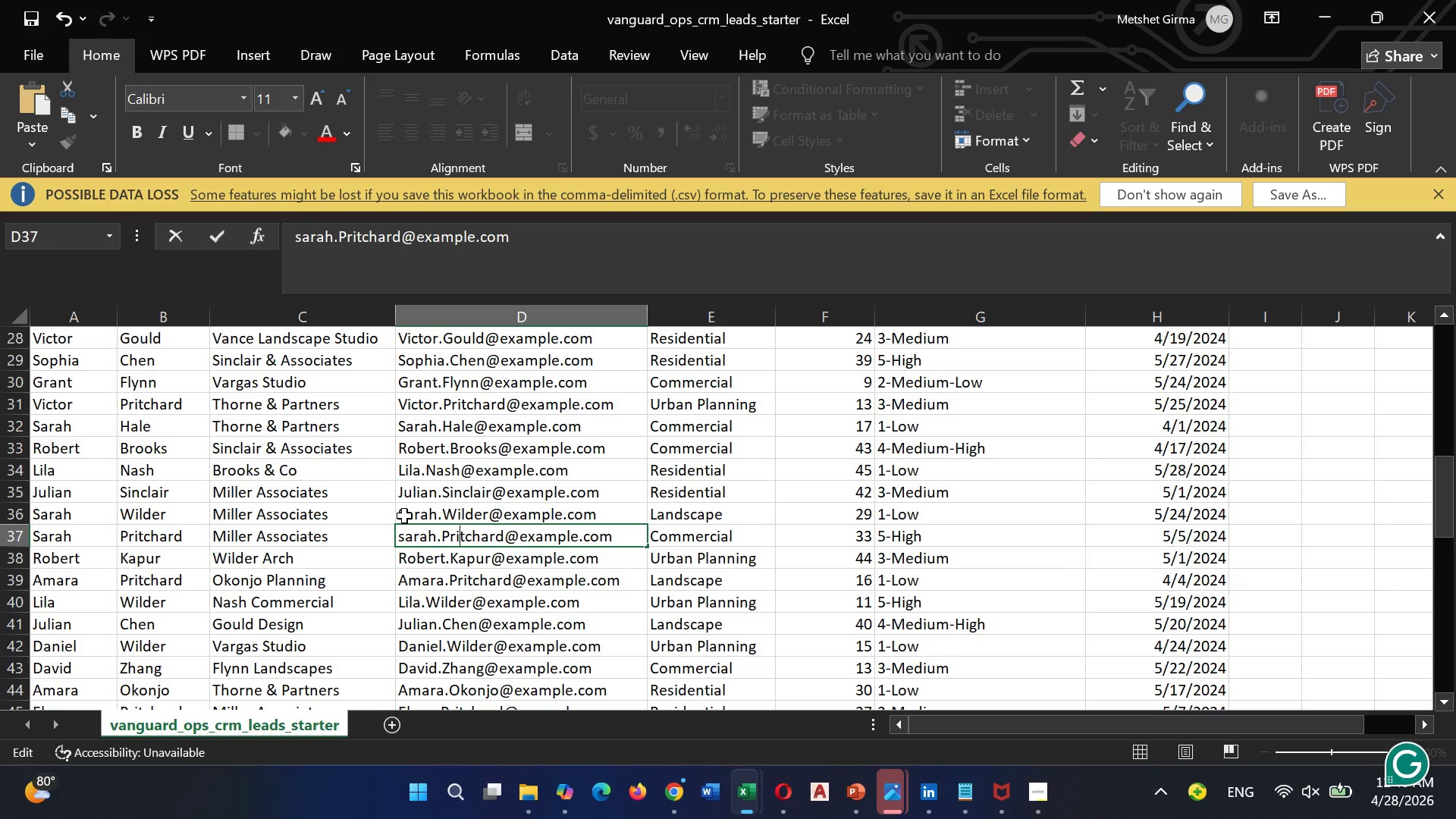 
key(ArrowLeft)
 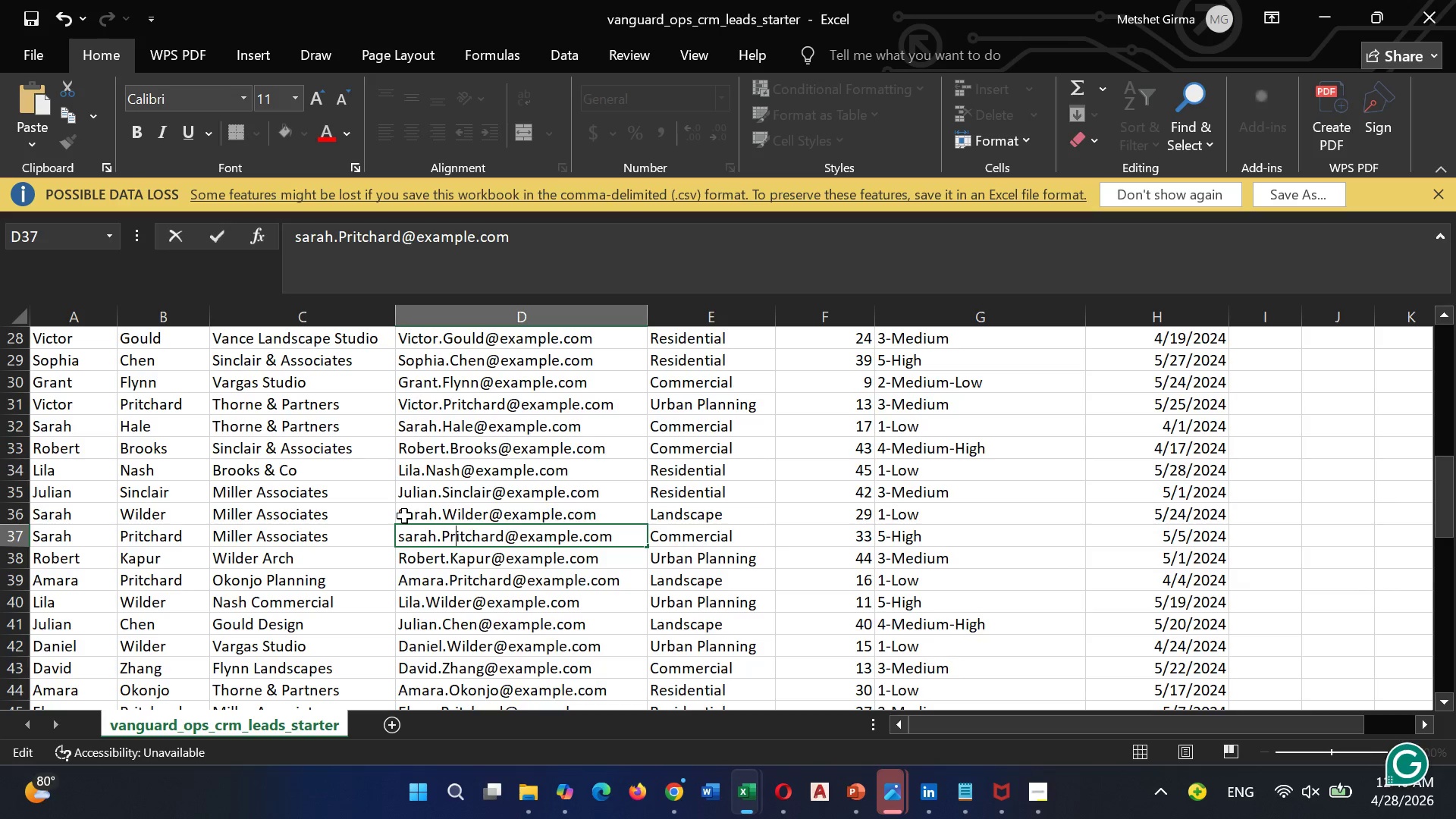 
key(ArrowLeft)
 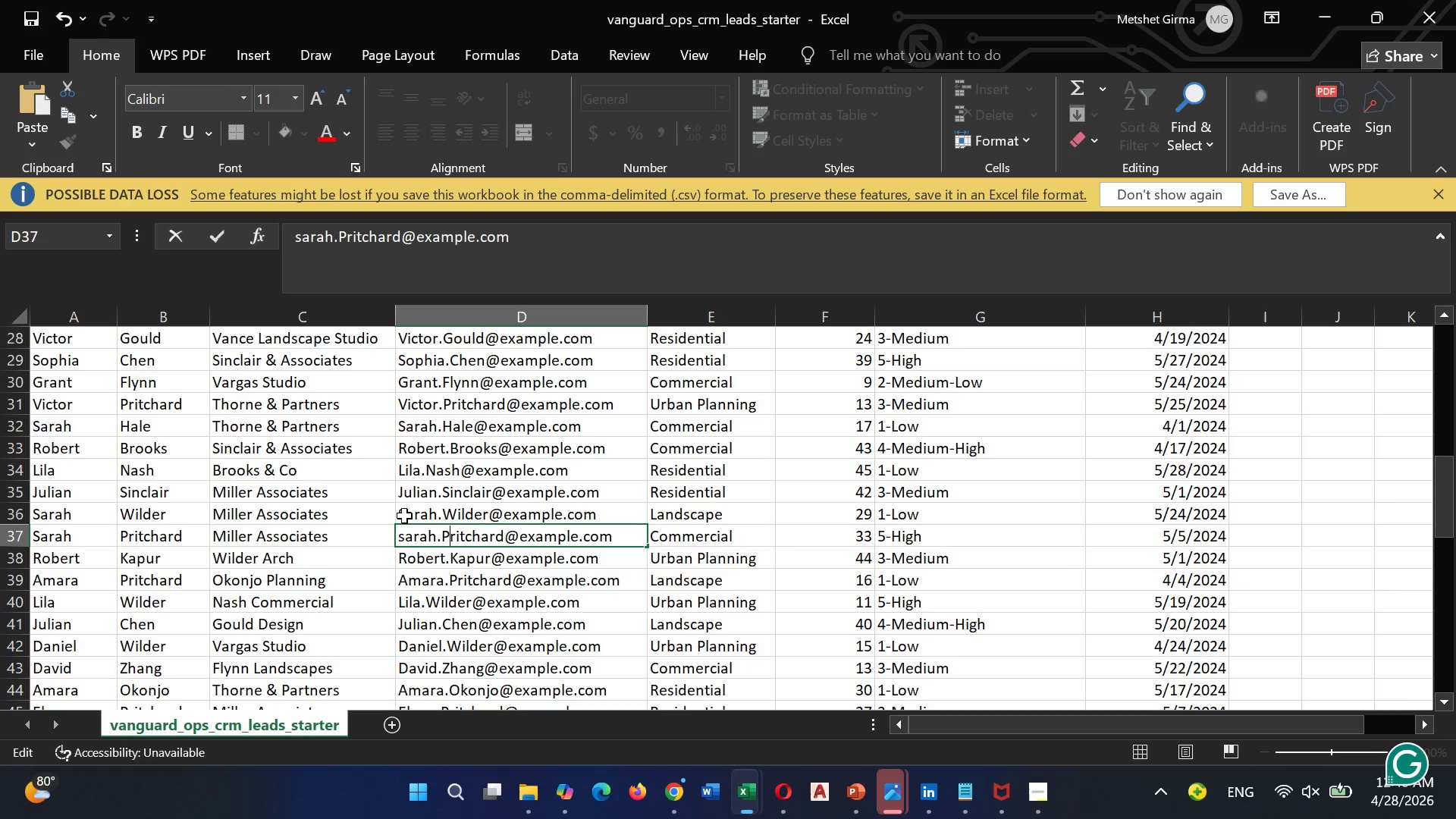 
key(ArrowLeft)
 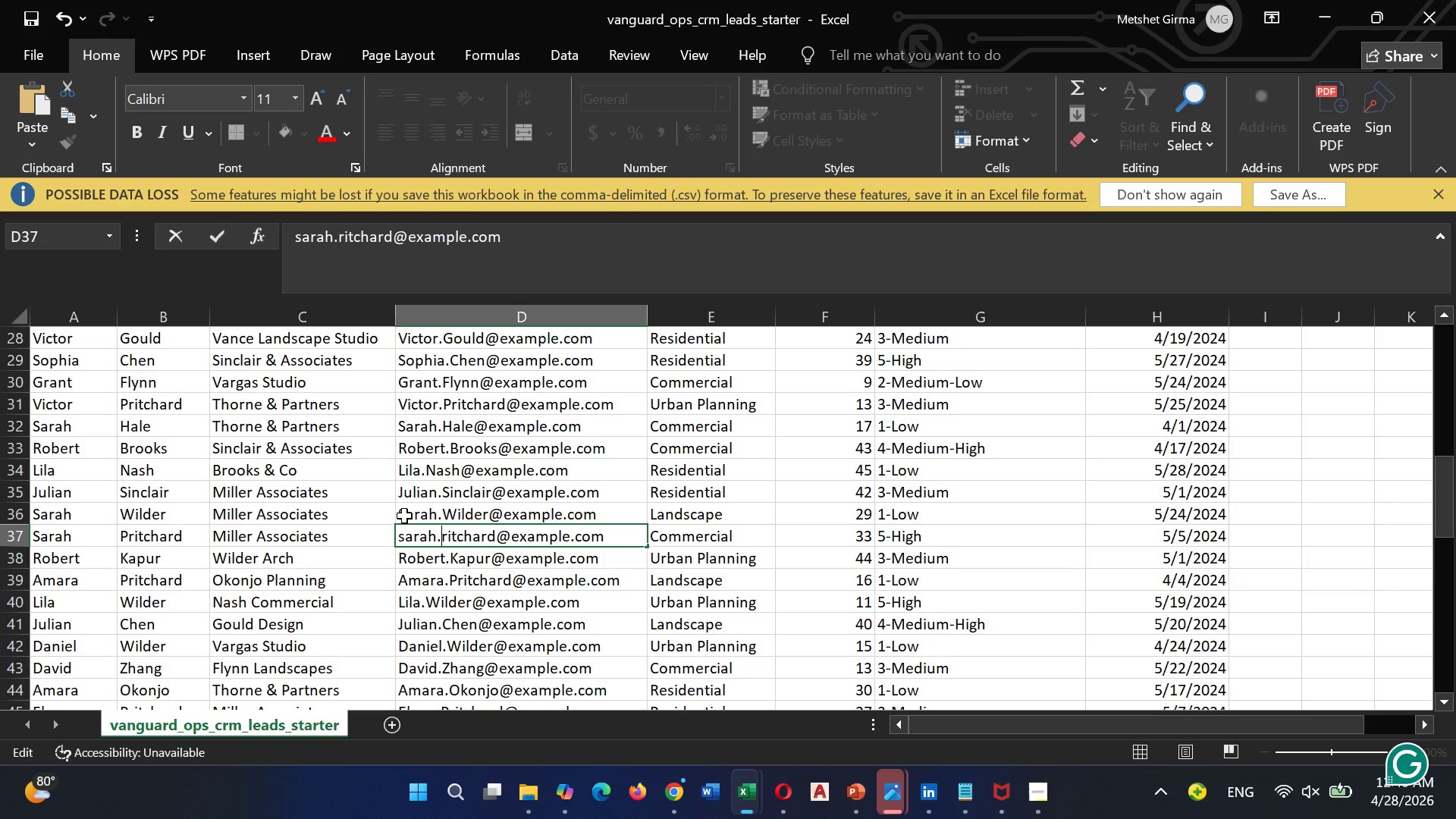 
key(Backspace)
 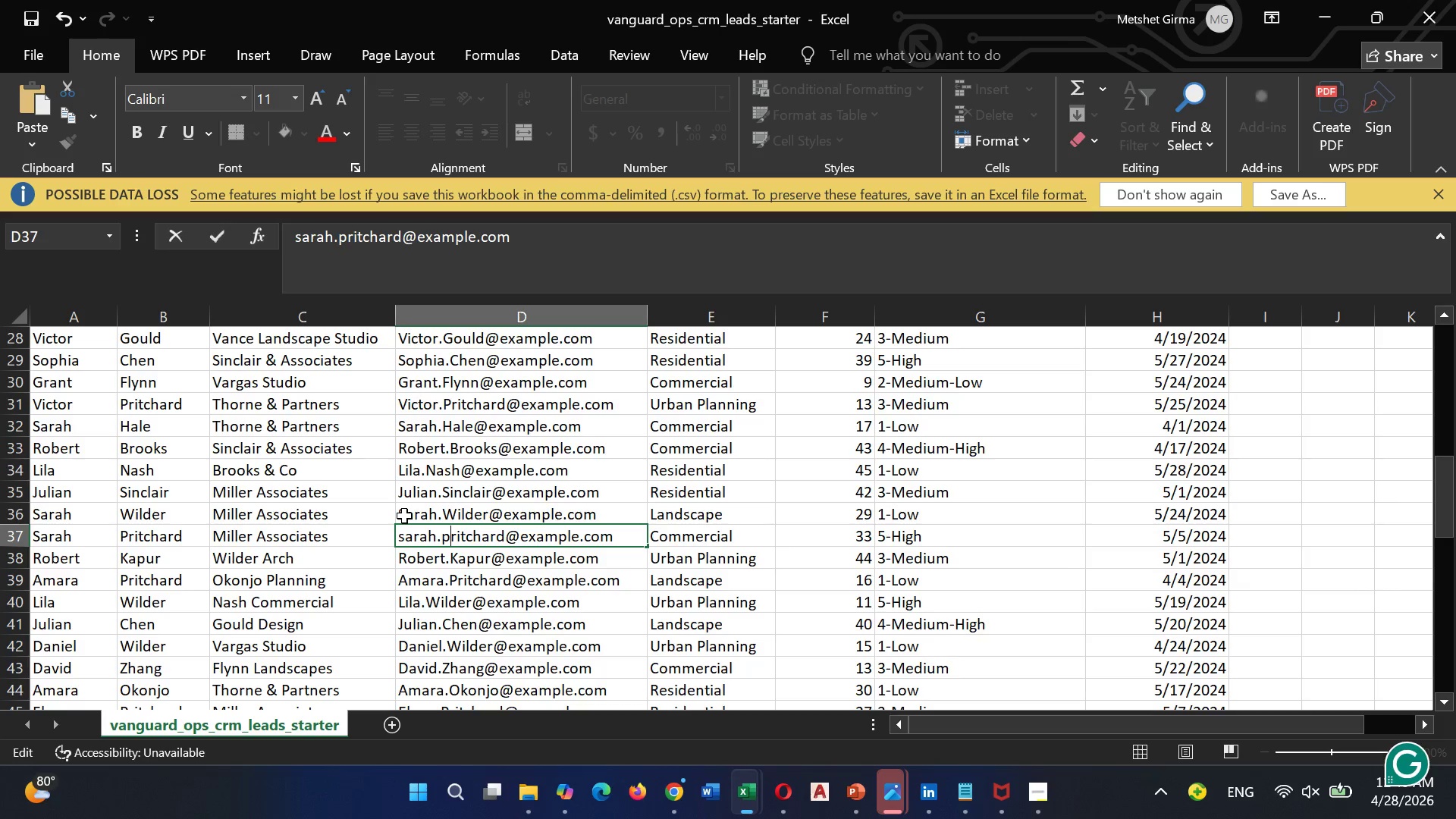 
key(P)
 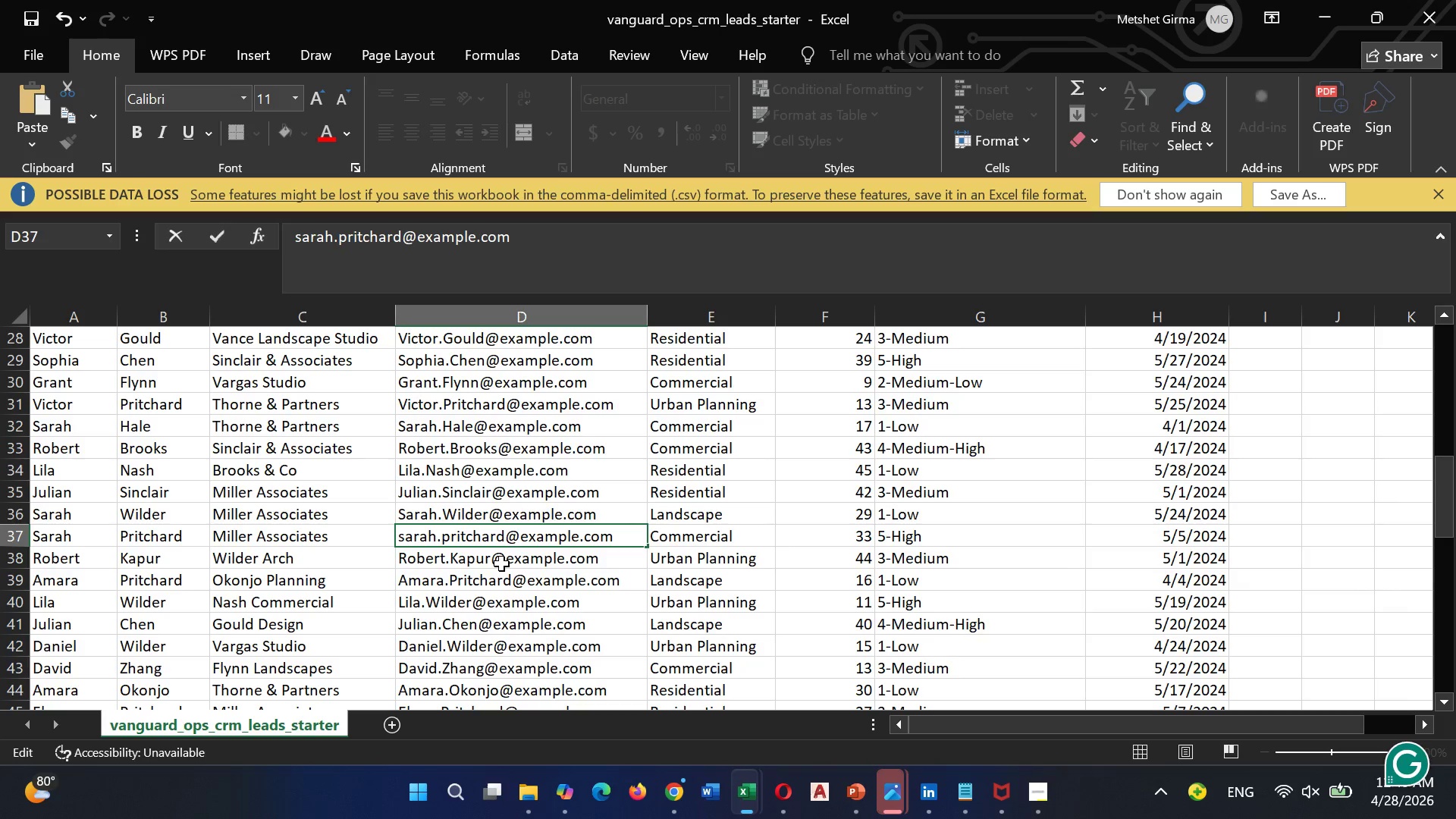 
key(Enter)
 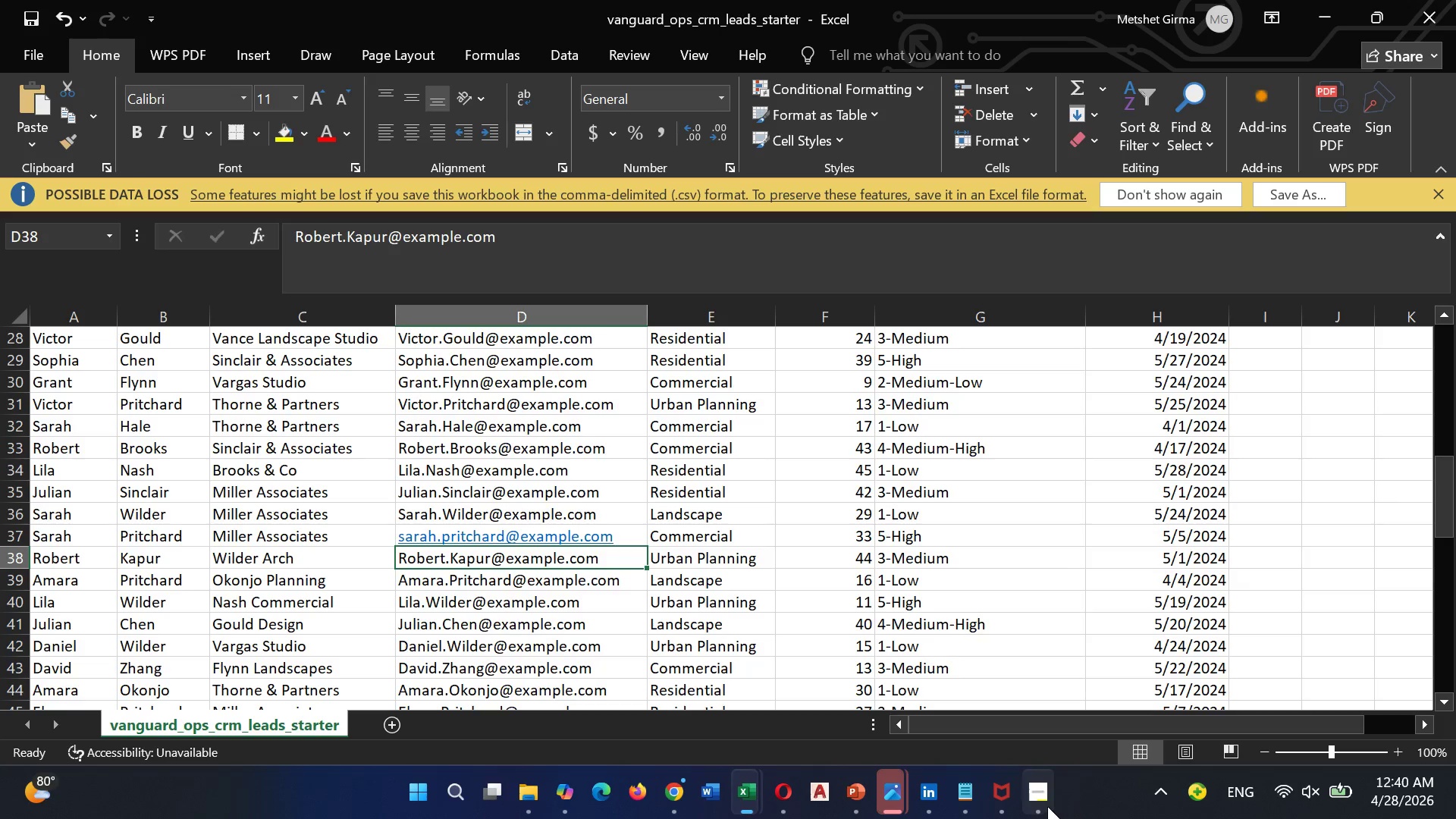 
left_click([1040, 720])